 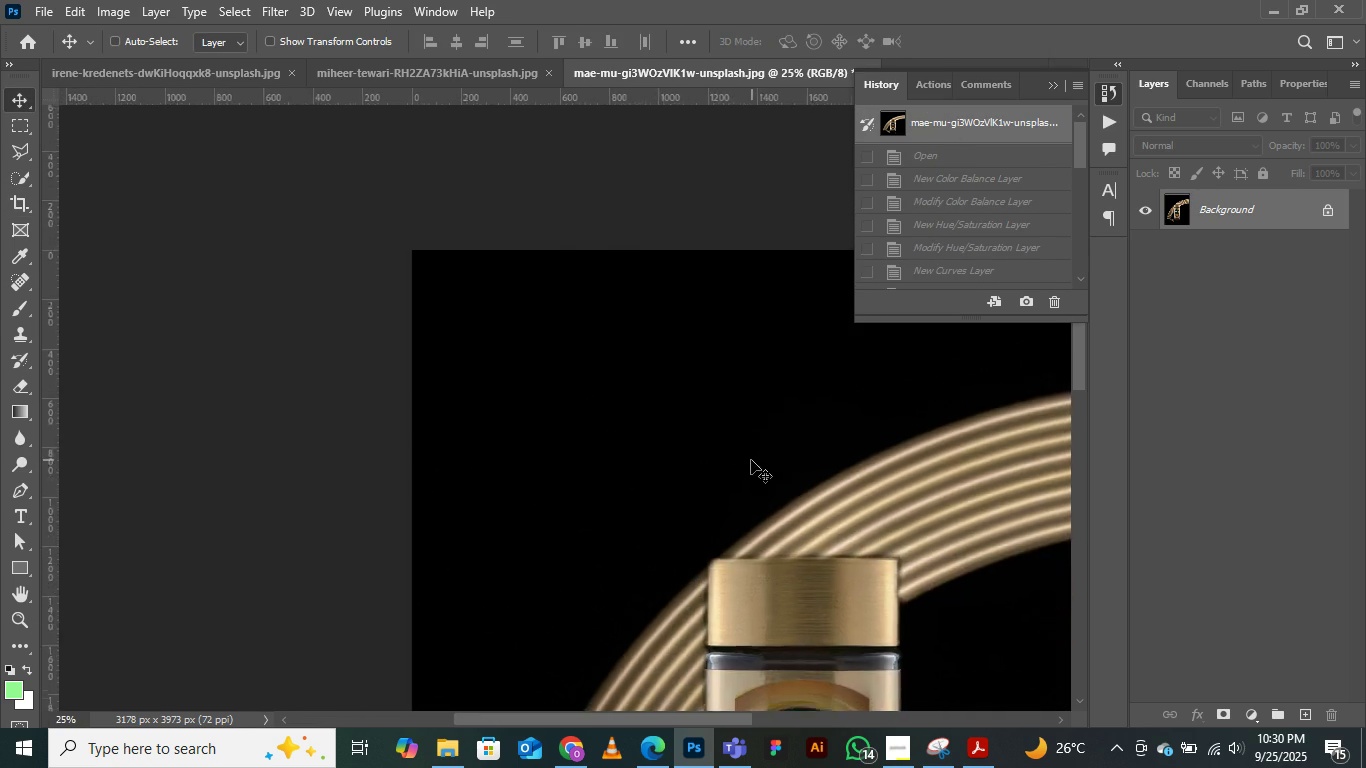 
key(Control+Minus)
 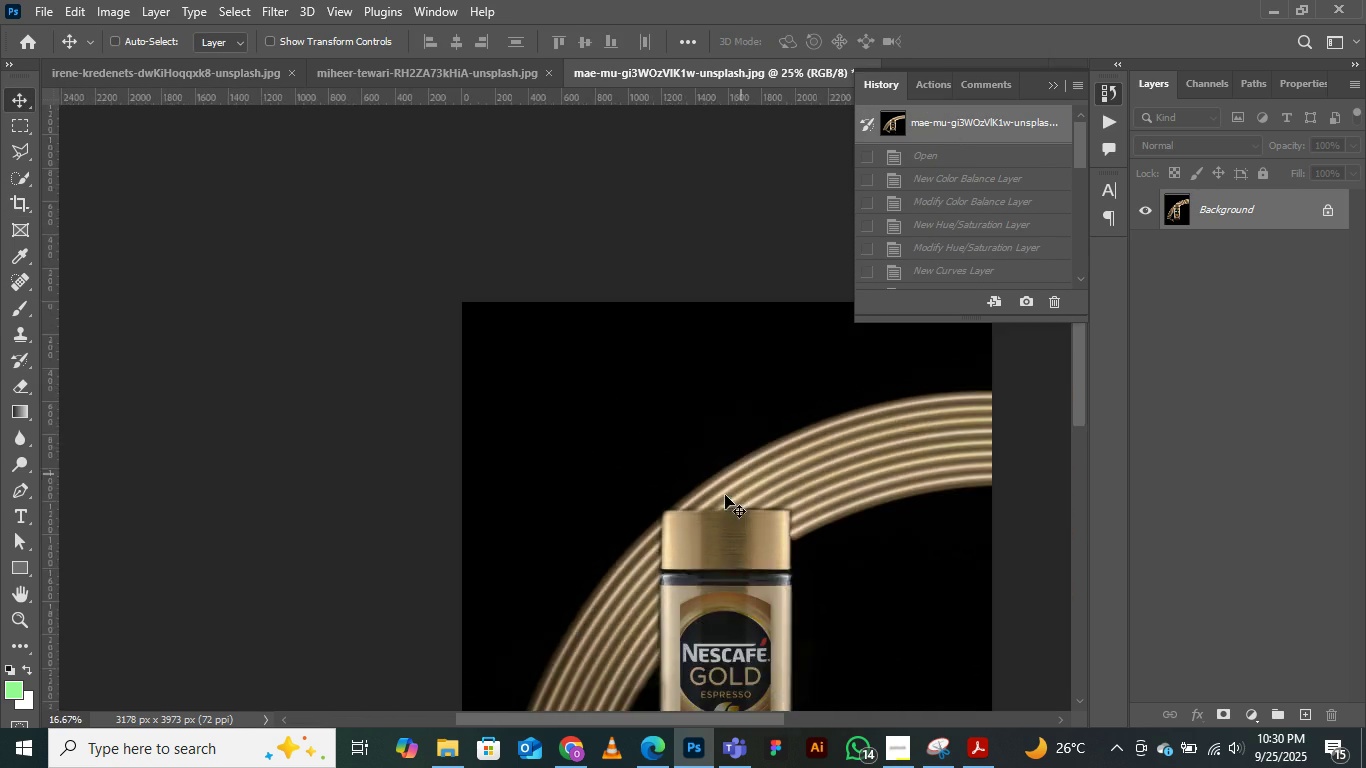 
key(Control+Minus)
 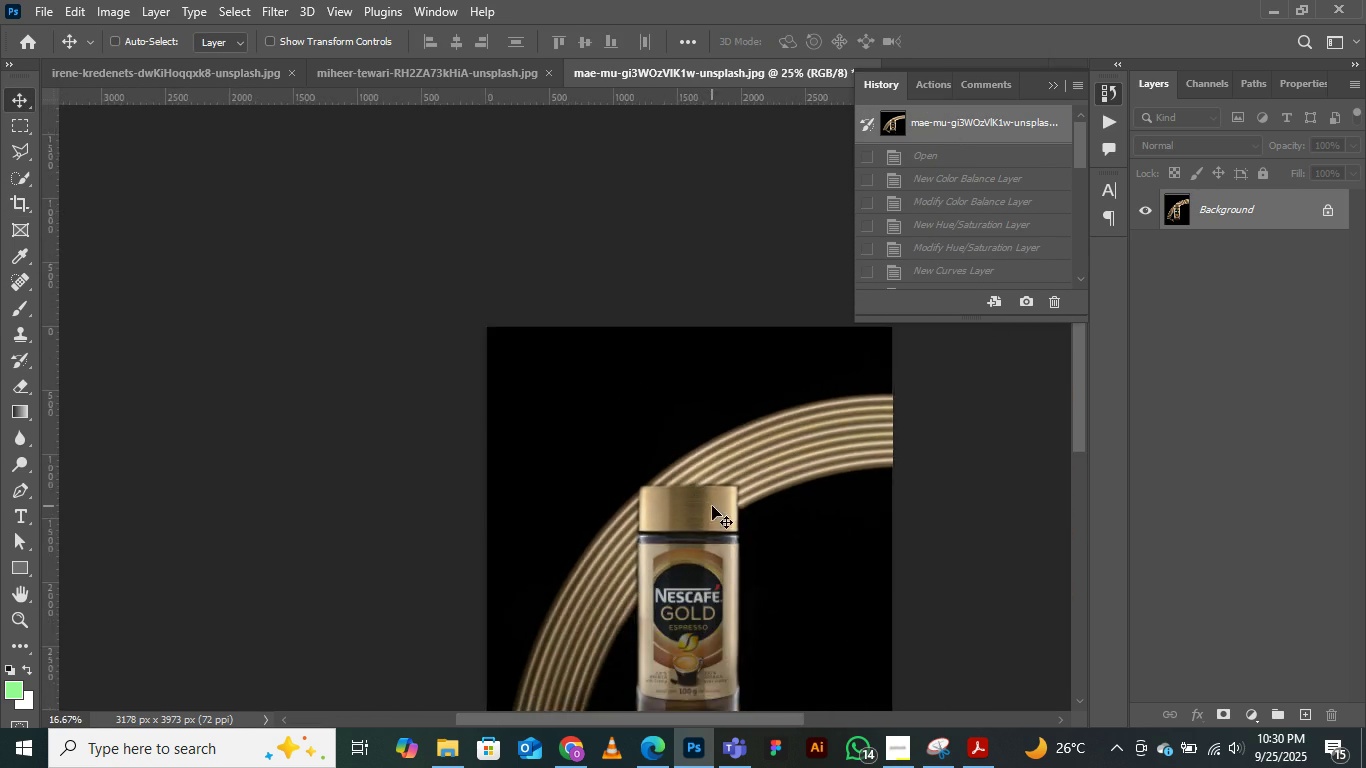 
key(Control+Minus)
 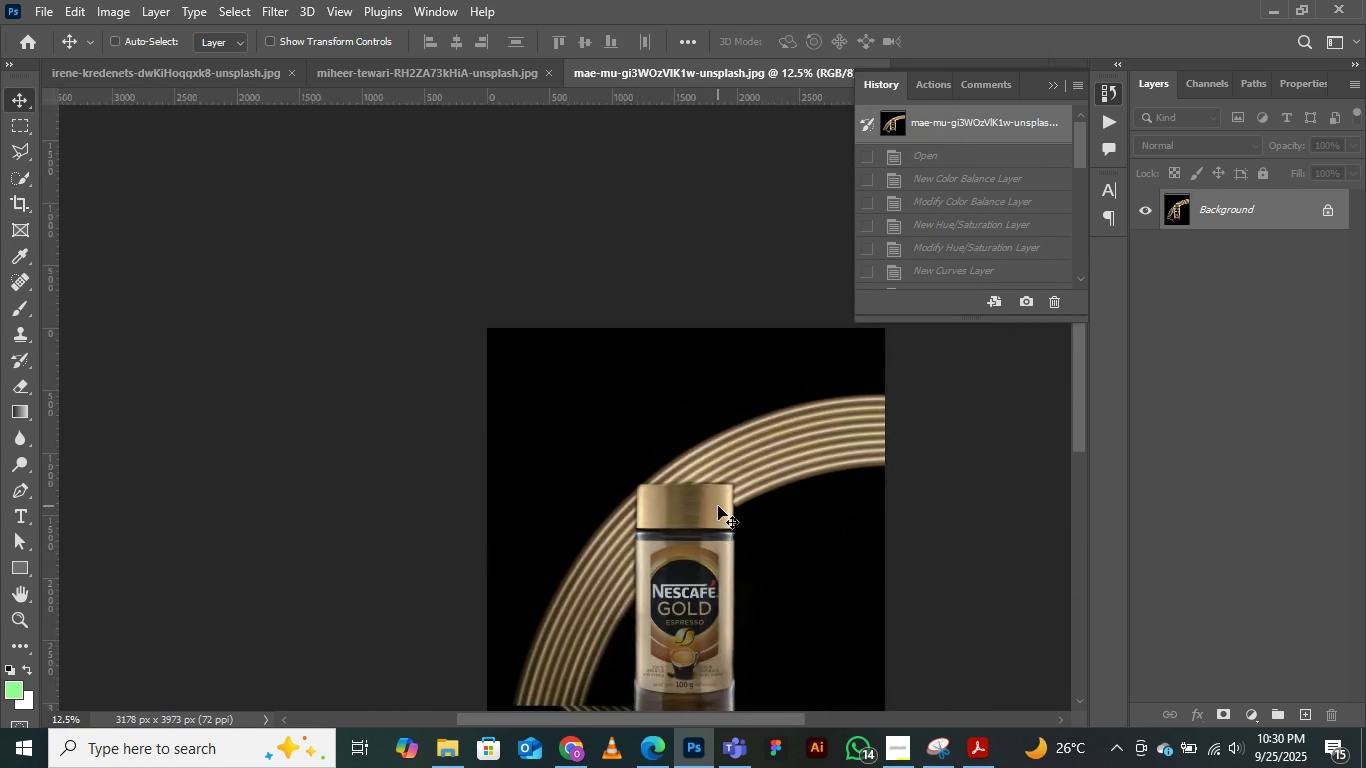 
key(Control+Minus)
 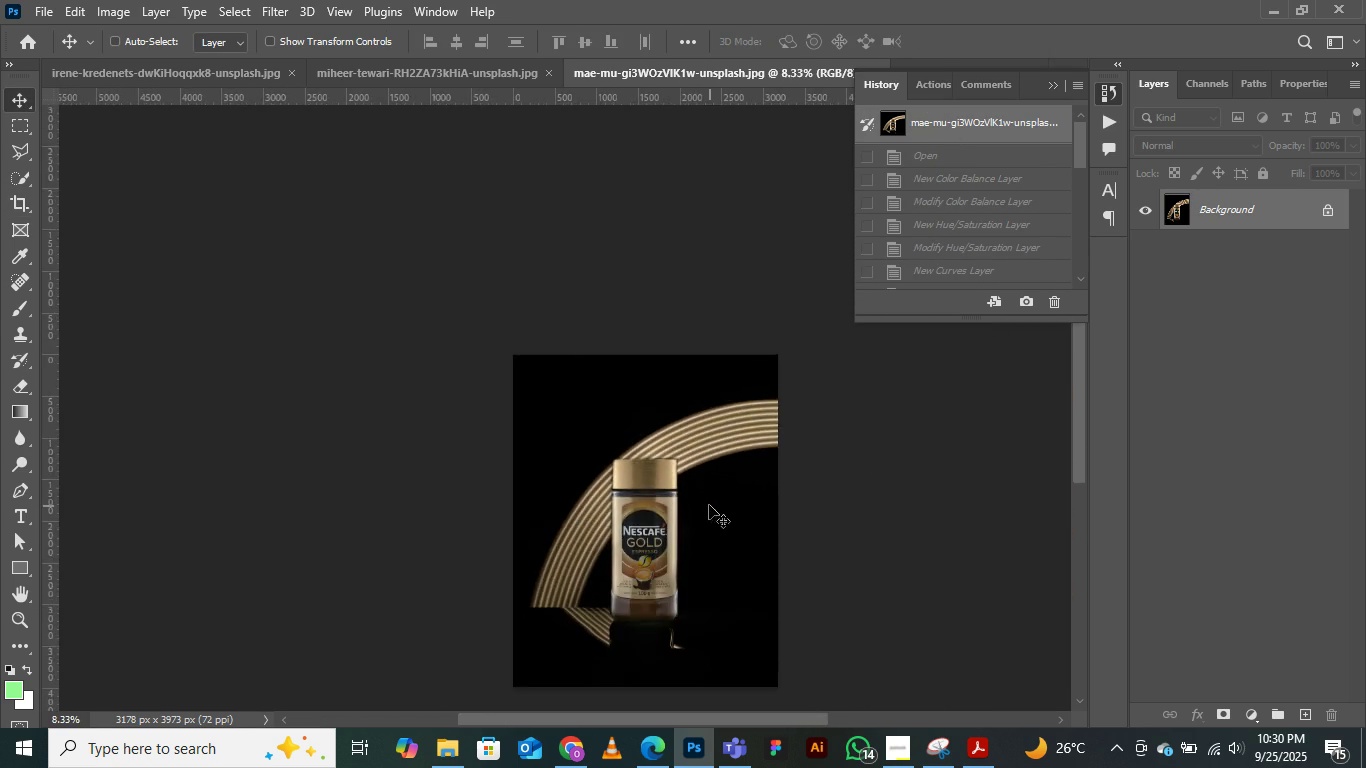 
key(Control+Minus)
 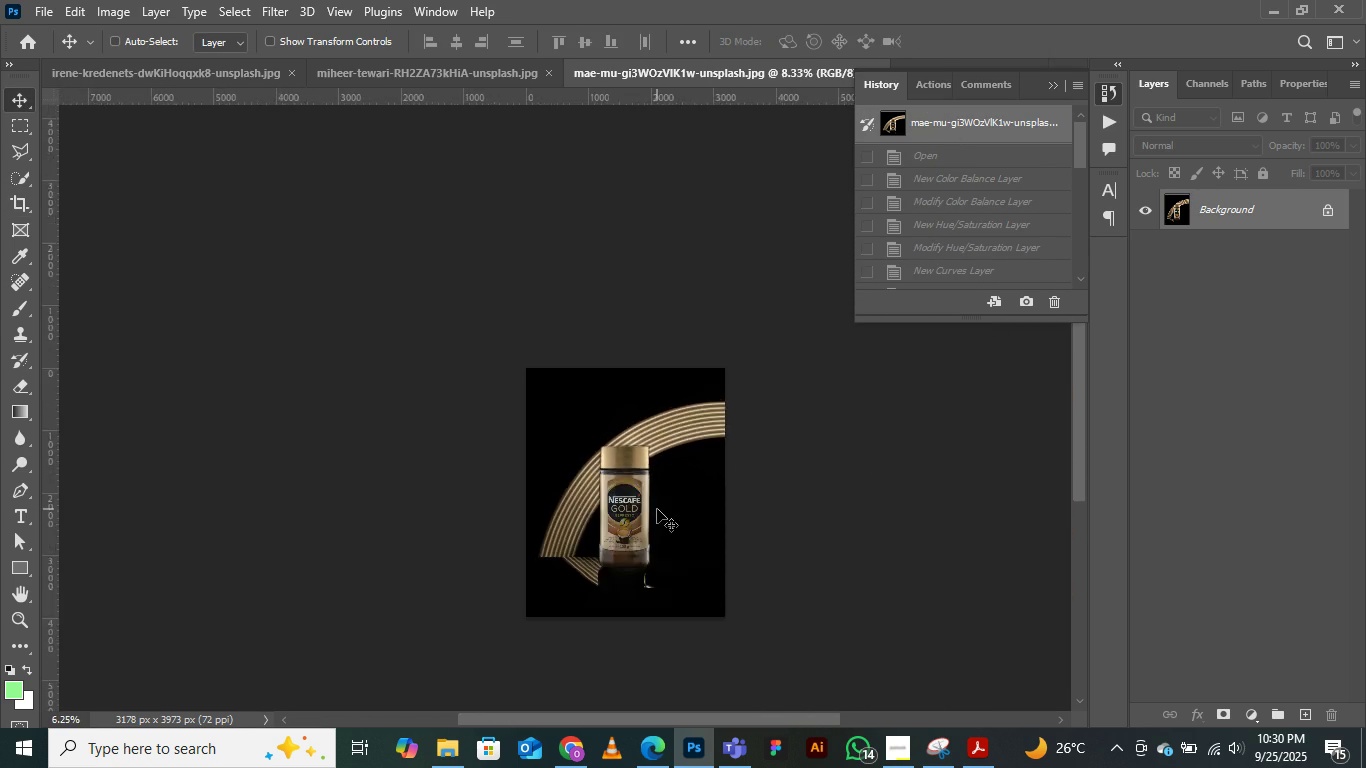 
key(Control+Equal)
 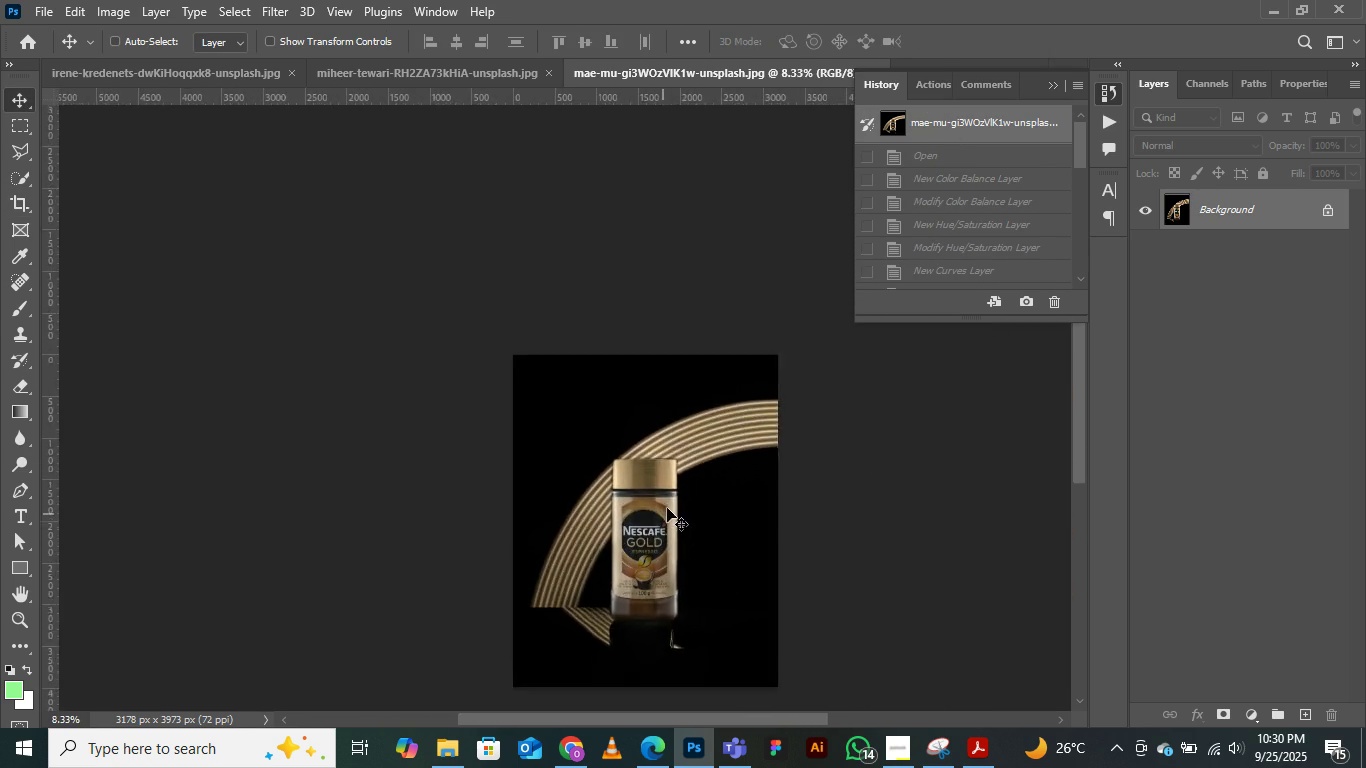 
key(Control+Equal)